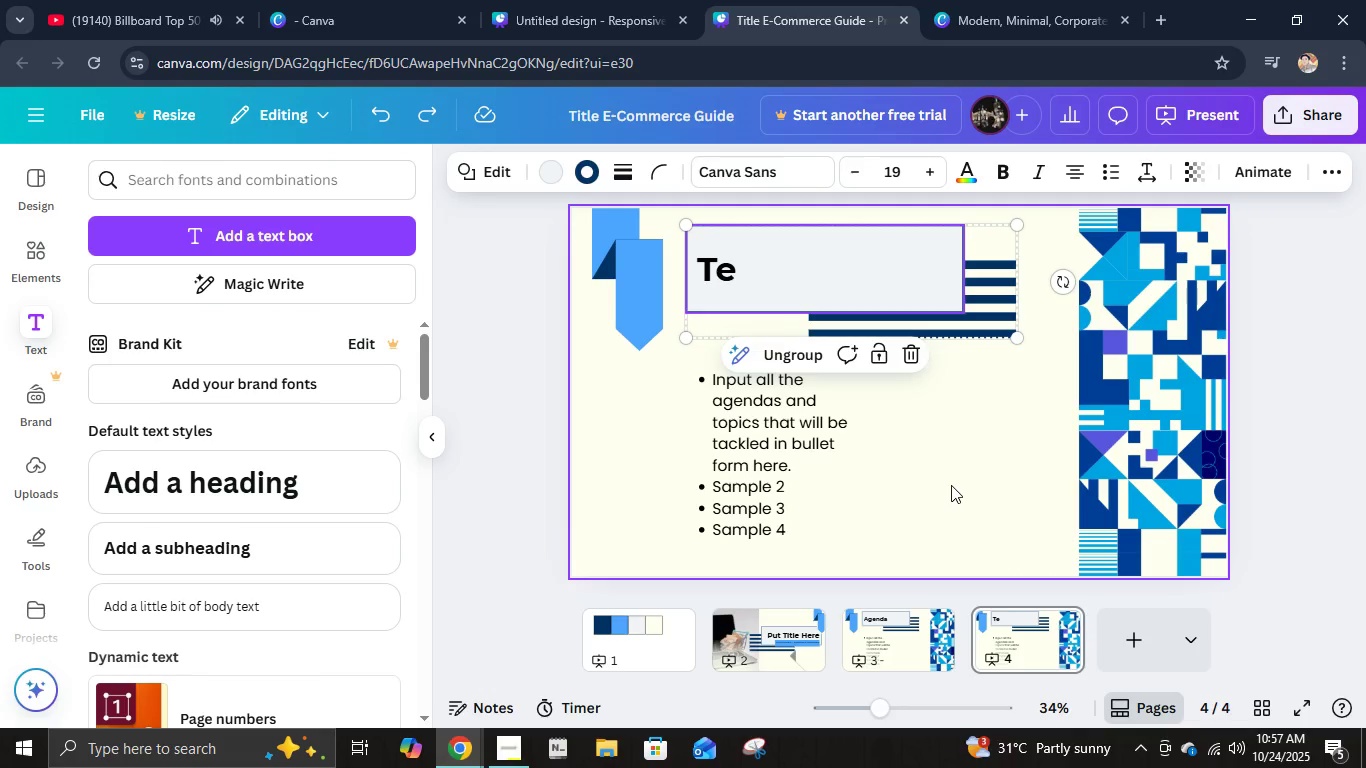 
key(Control+Z)
 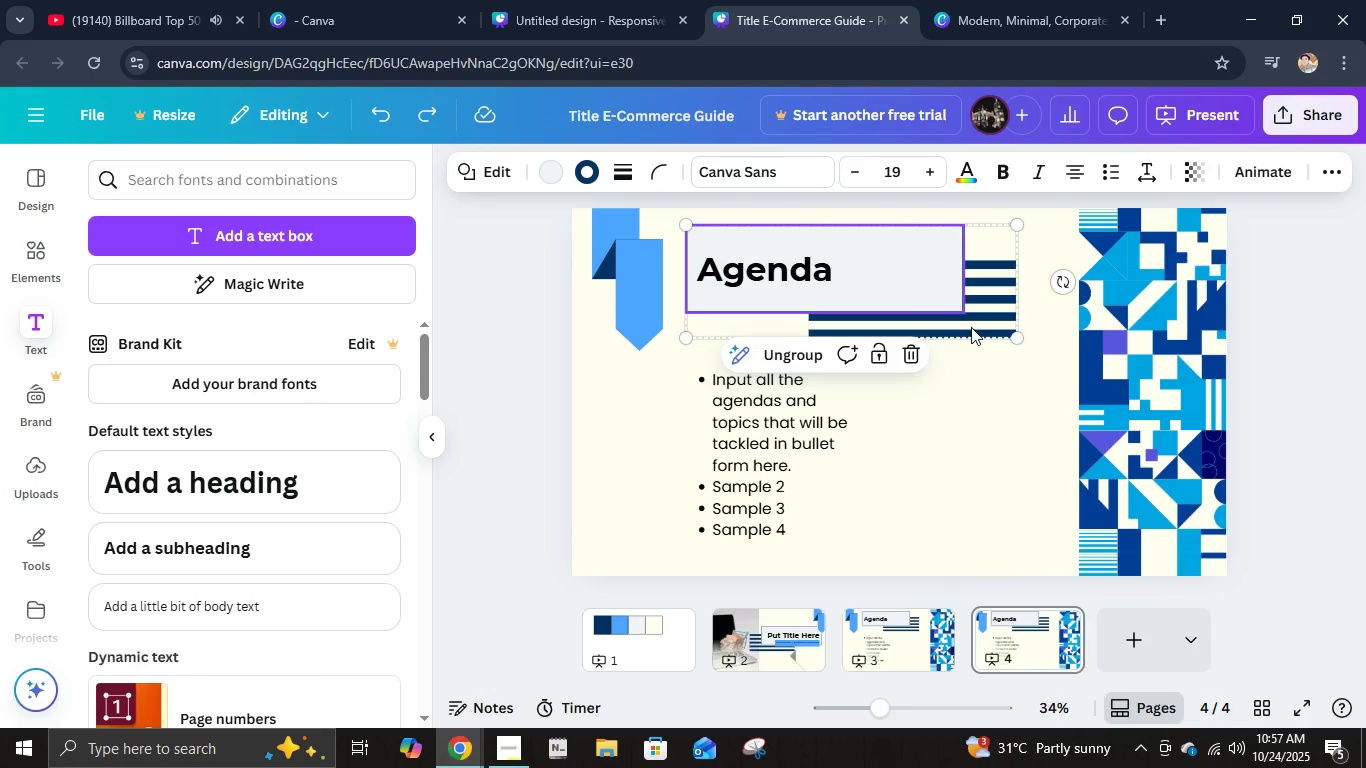 
key(Delete)
 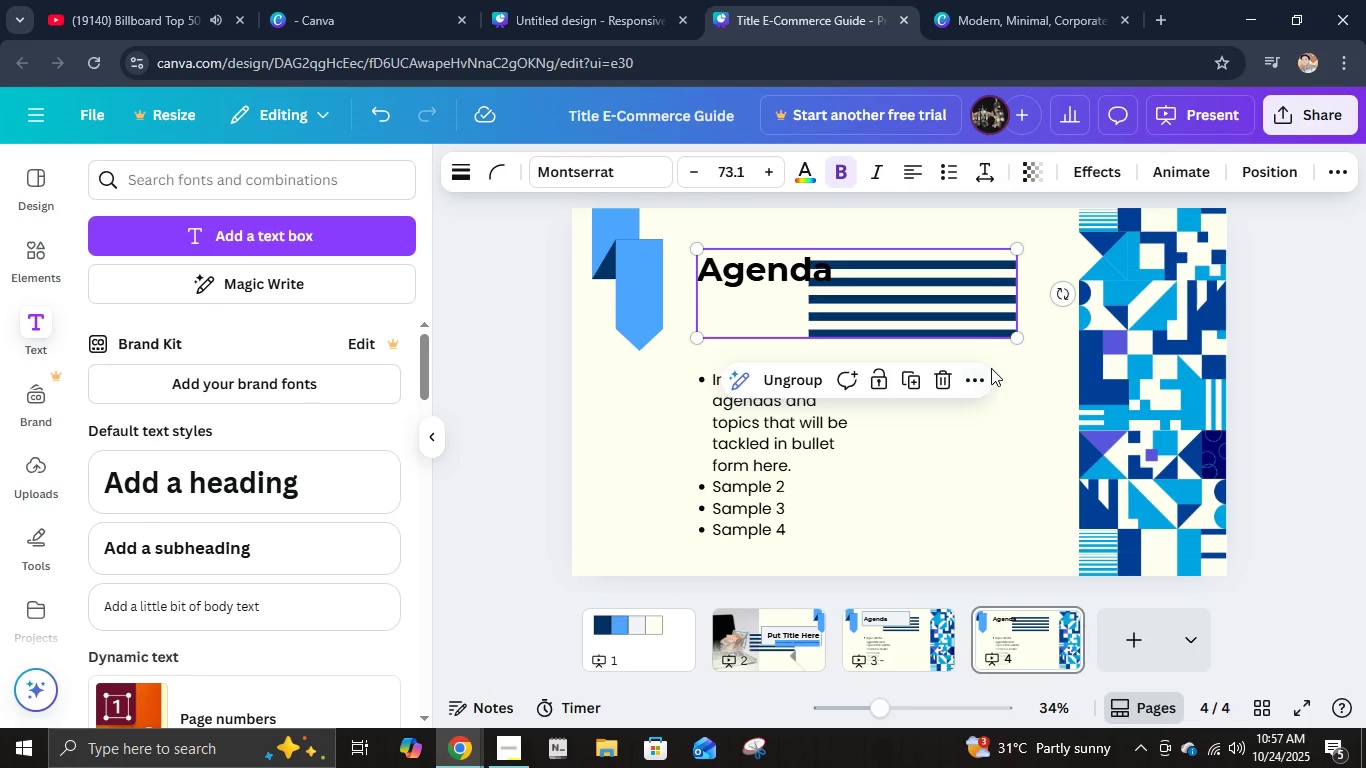 
key(Delete)
 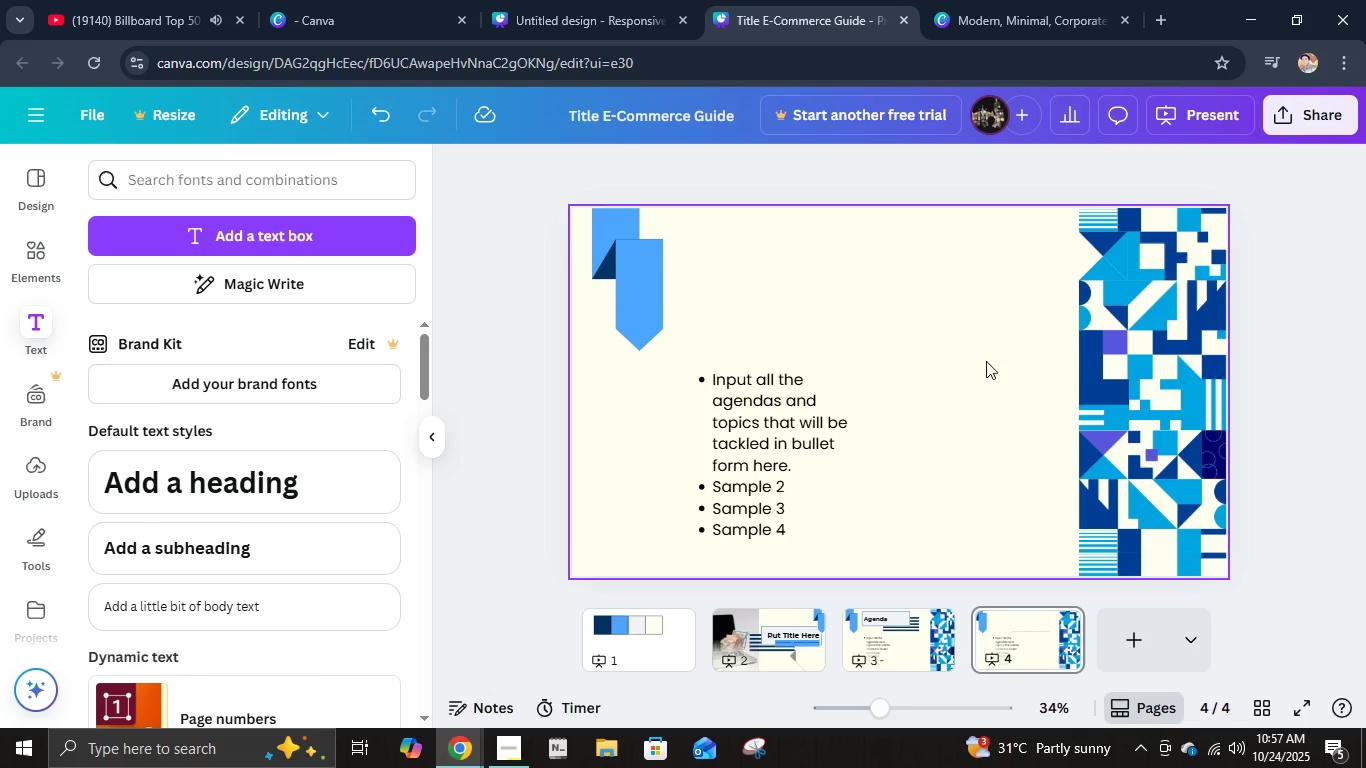 
key(Delete)
 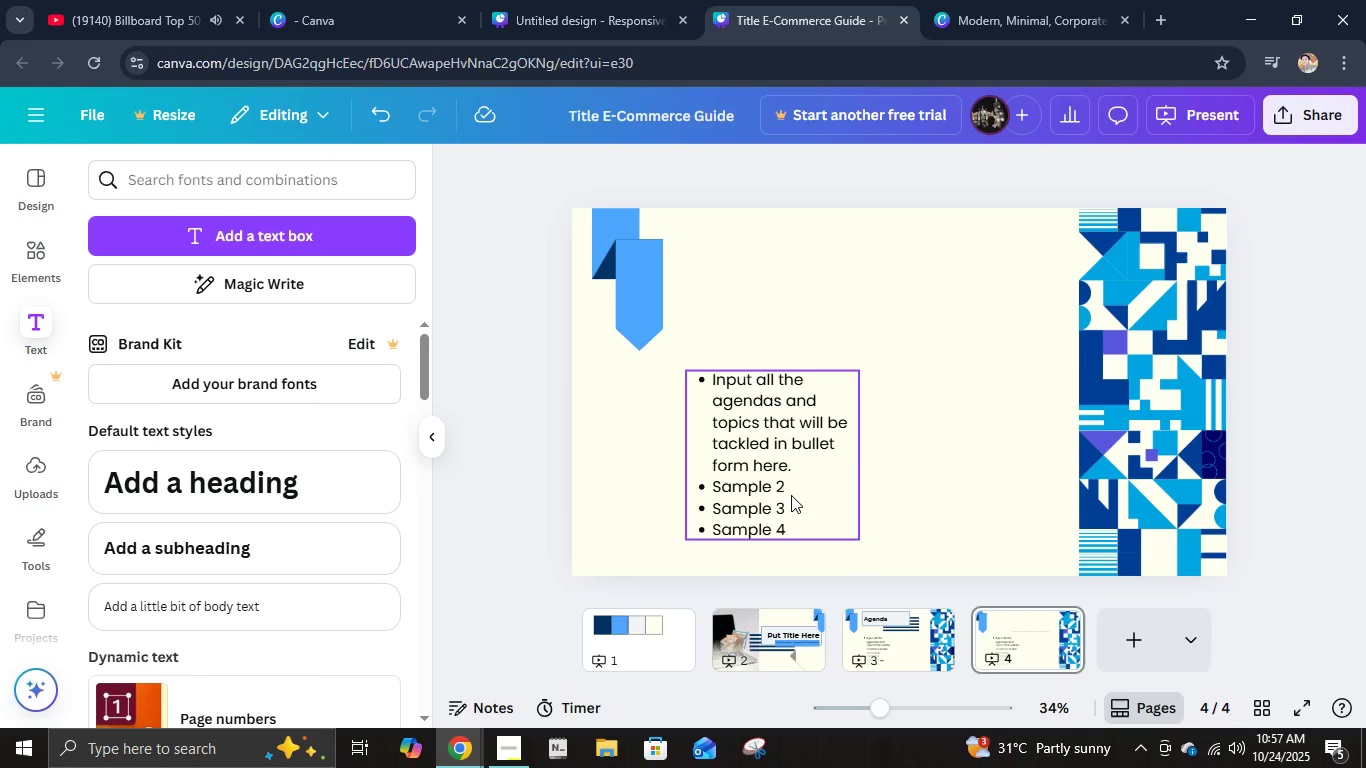 
left_click([791, 495])
 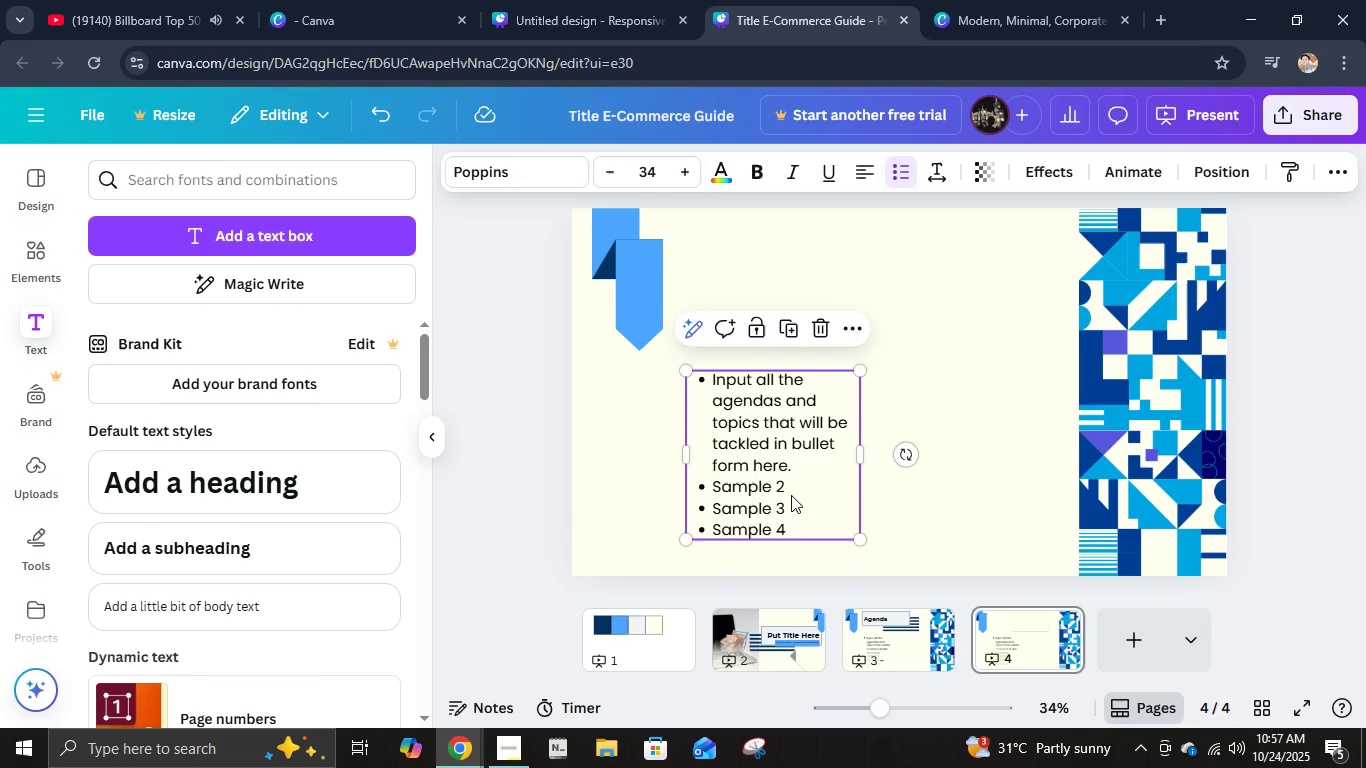 
key(Delete)
 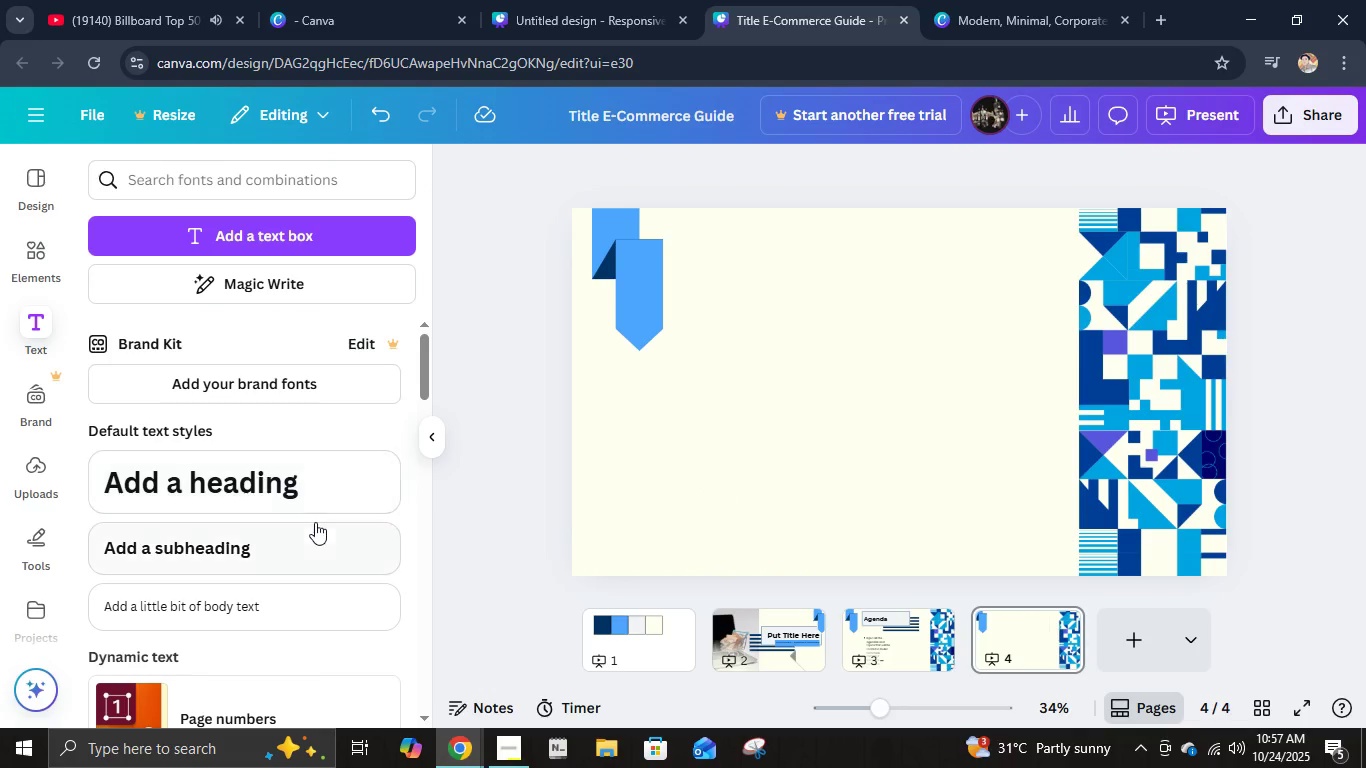 
key(Control+ControlLeft)
 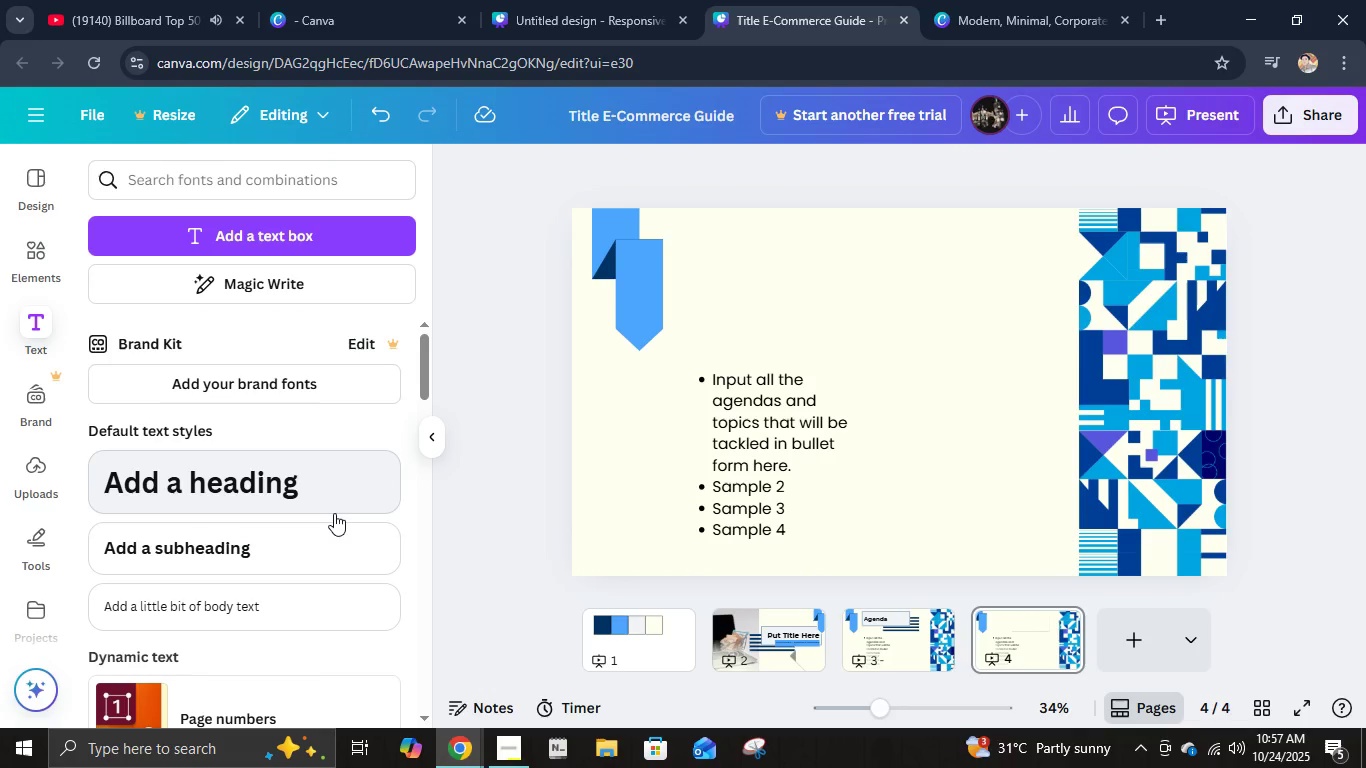 
key(Control+Z)
 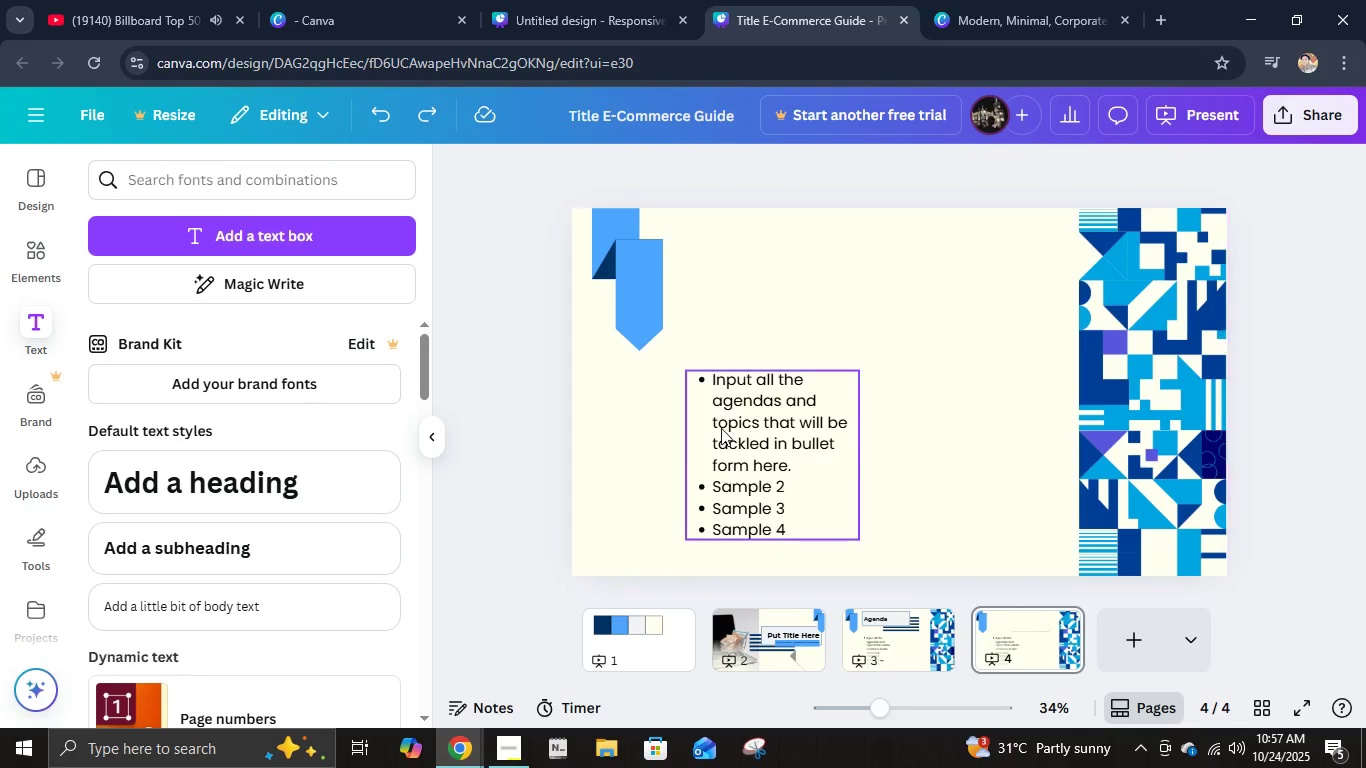 
double_click([721, 428])
 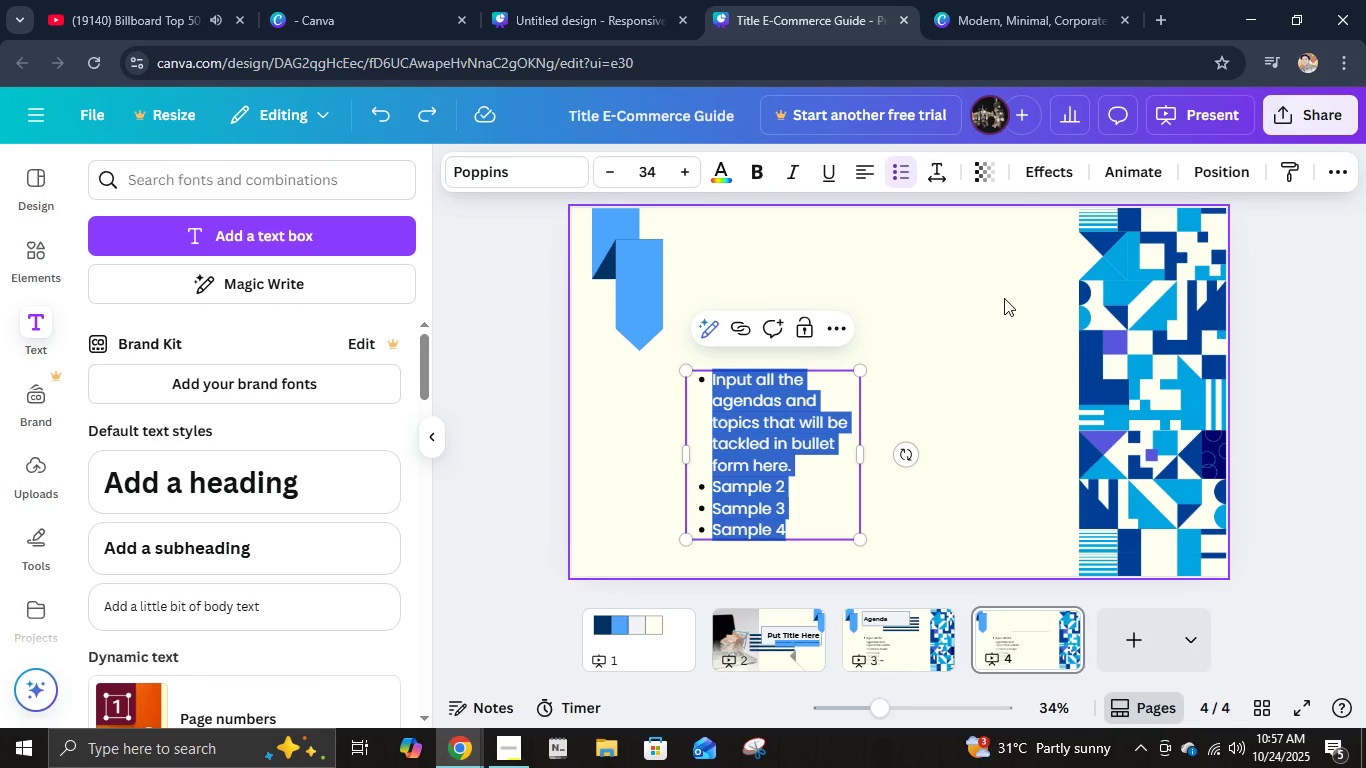 
left_click([902, 182])
 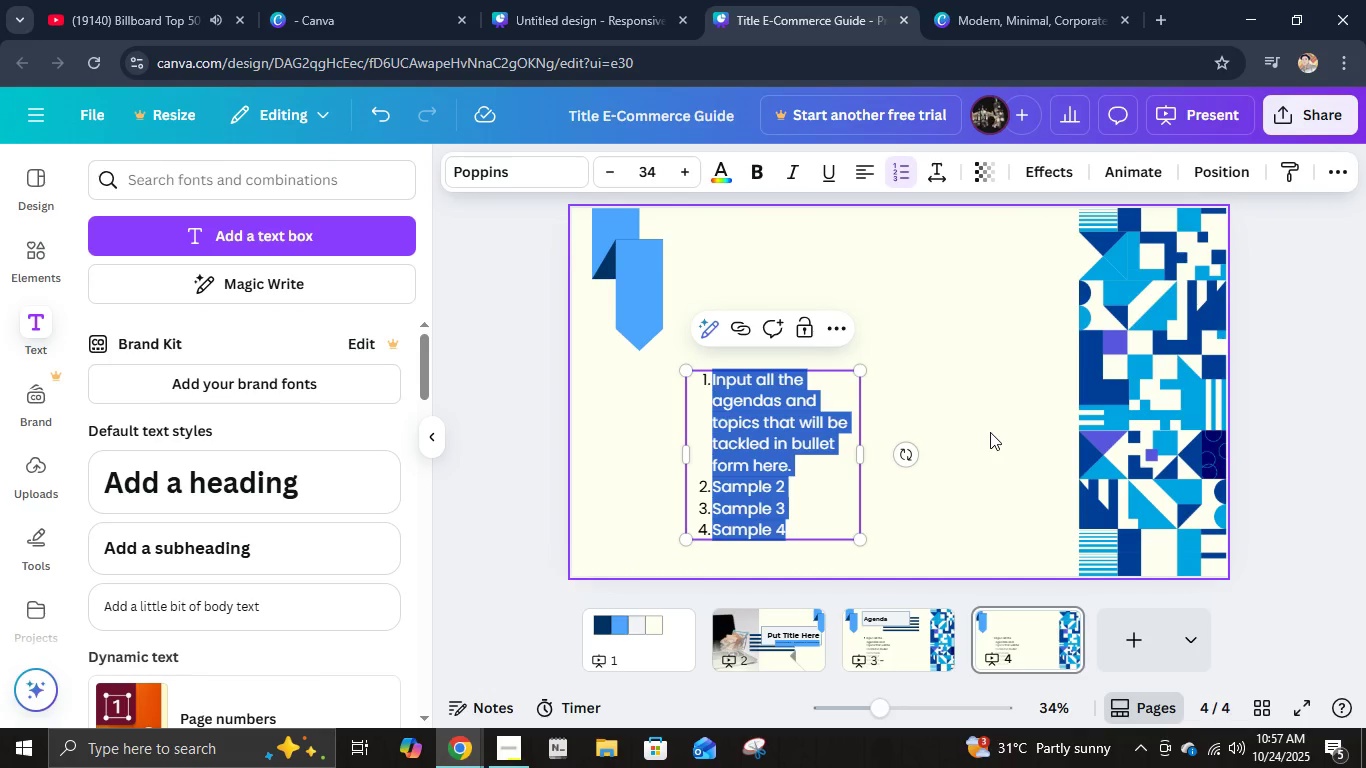 
type(In)
key(Backspace)
key(Backspace)
key(Backspace)
key(Backspace)
type((j)
key(Backspace)
key(Backspace)
type(Intpu)
key(Backspace)
key(Backspace)
key(Backspace)
type(put t)
key(Backspace)
type(here the introduction of the team for )
 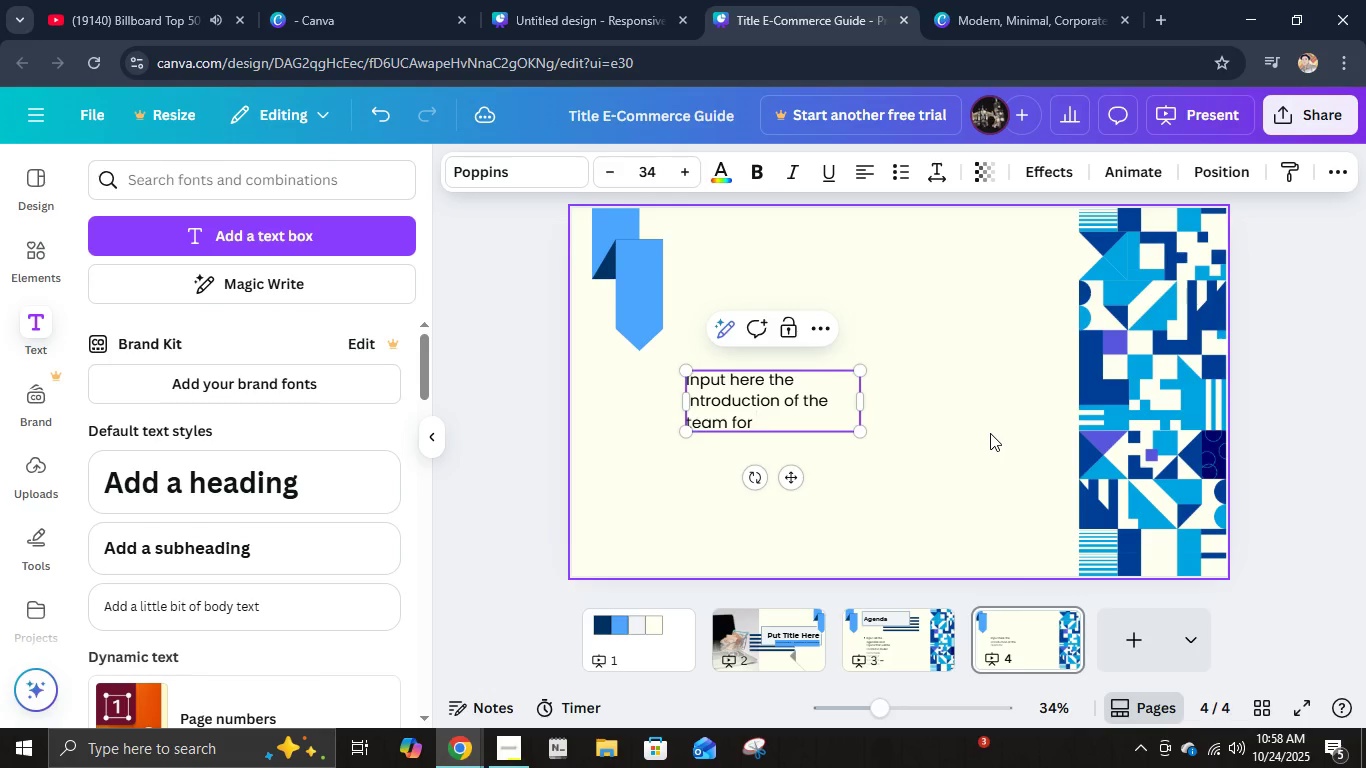 
mouse_move([530, 680])
 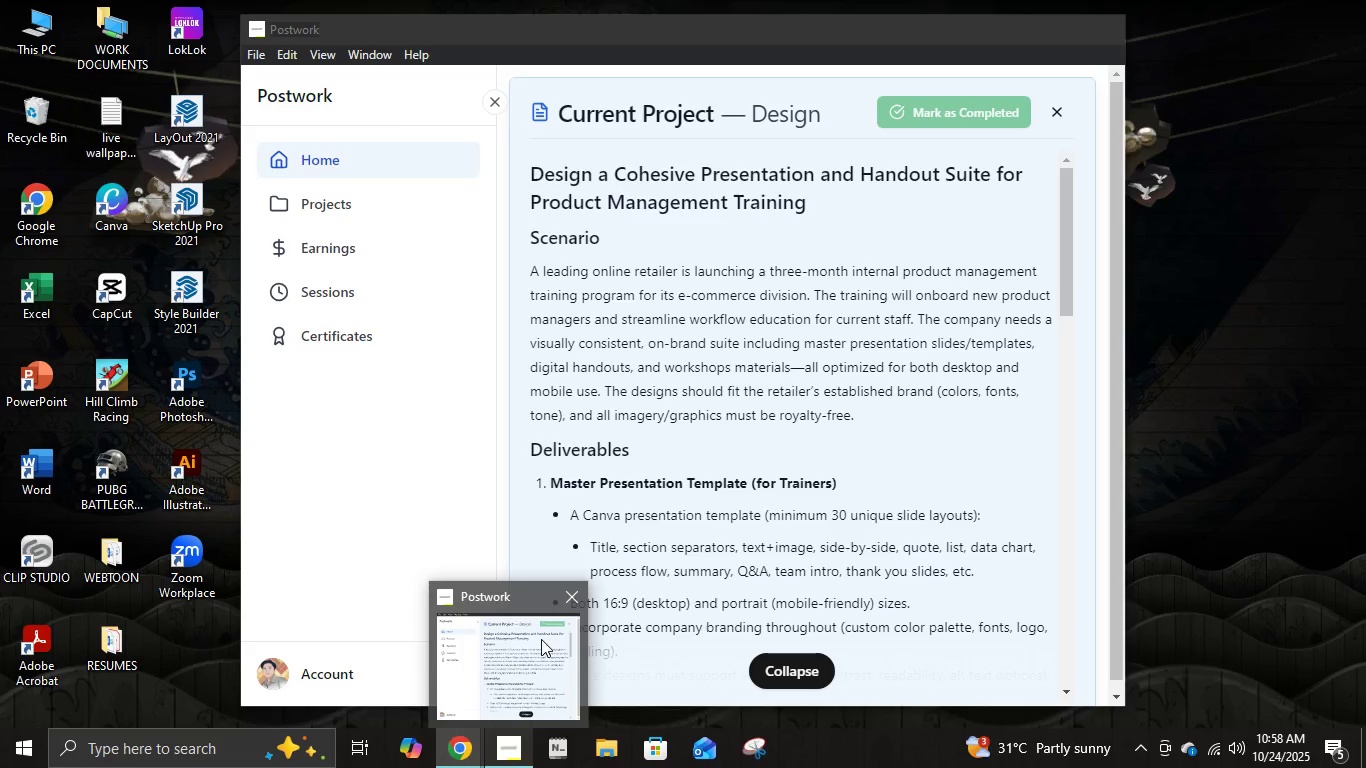 
wait(18.01)
 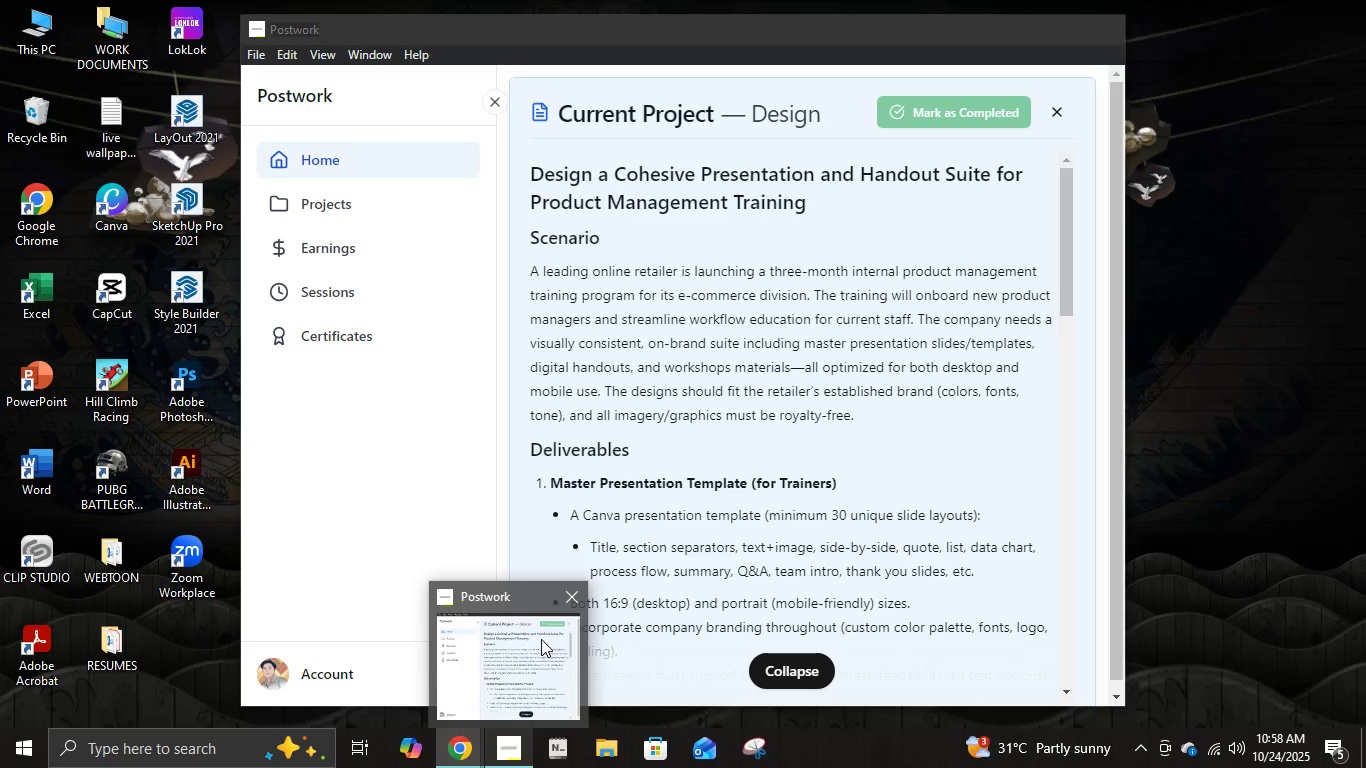 
type(new ma)
key(Backspace)
key(Backspace)
type(pro)
key(Backspace)
key(Backspace)
key(Backspace)
key(Backspace)
key(Backspace)
key(Backspace)
key(Backspace)
type(. and )
key(Backspace)
key(Backspace)
key(Backspace)
key(Backspace)
 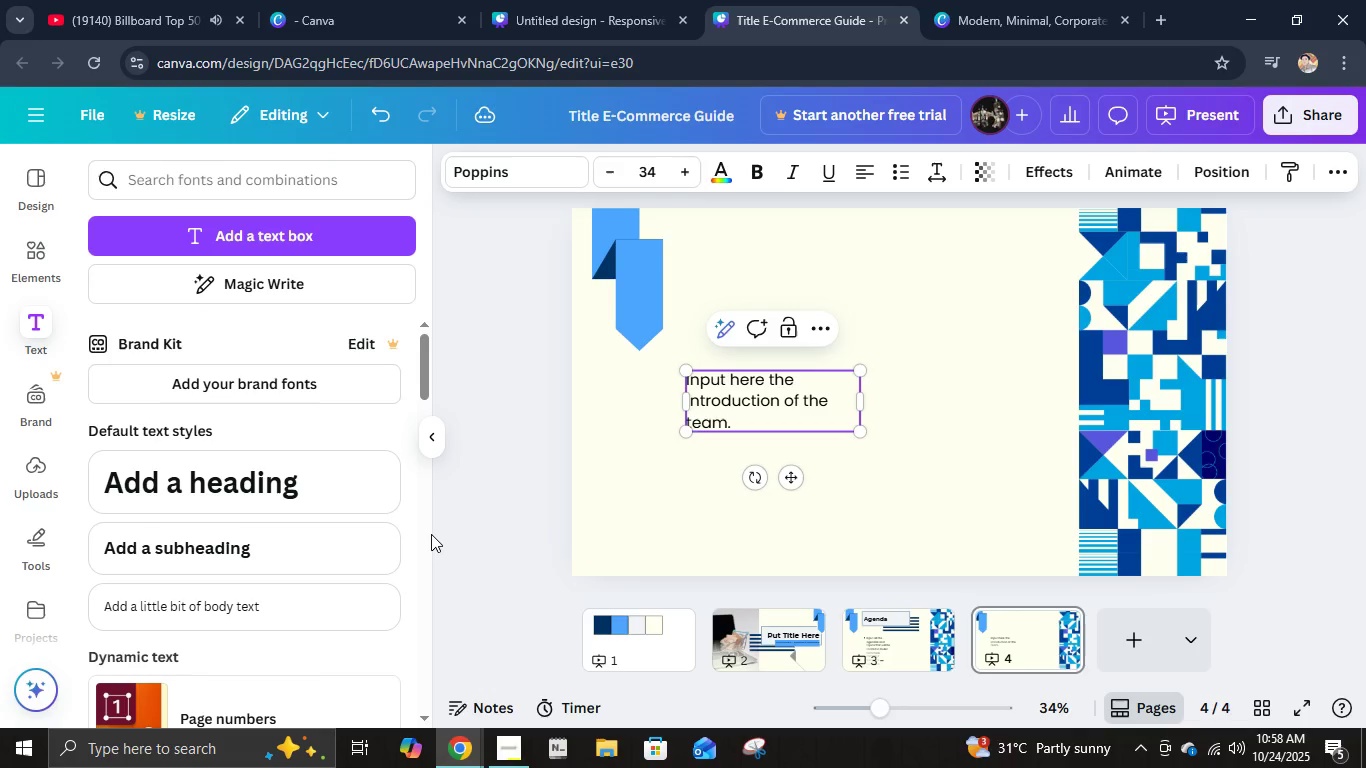 
left_click([1294, 465])
 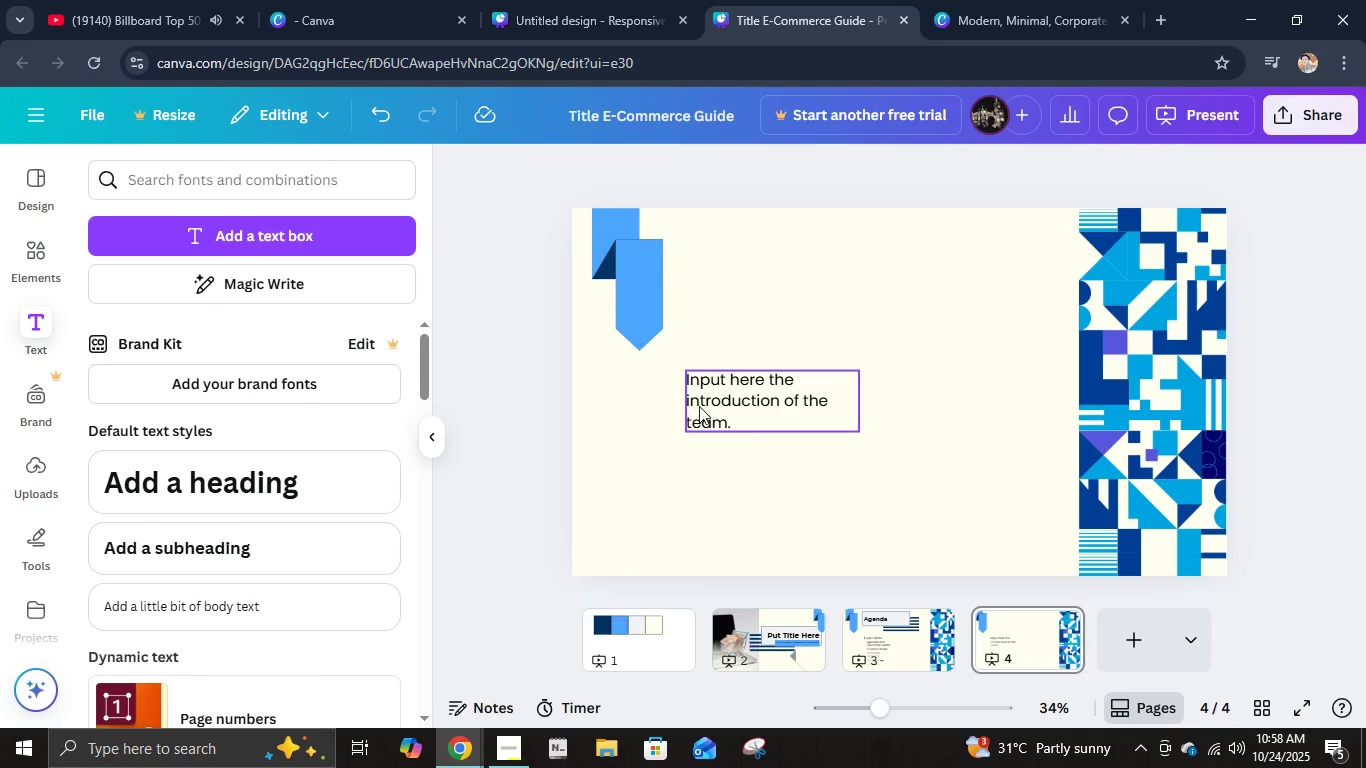 
left_click_drag(start_coordinate=[699, 406], to_coordinate=[804, 432])
 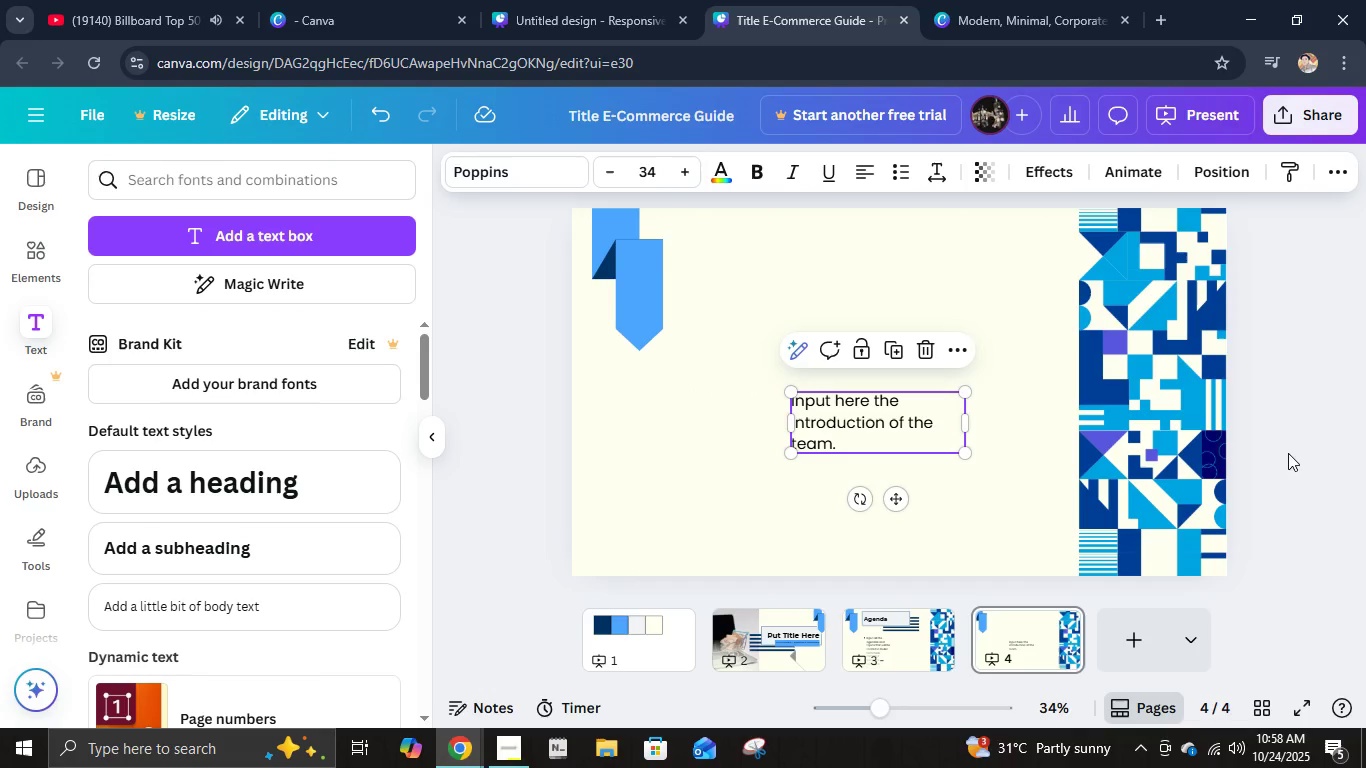 
left_click([1315, 443])
 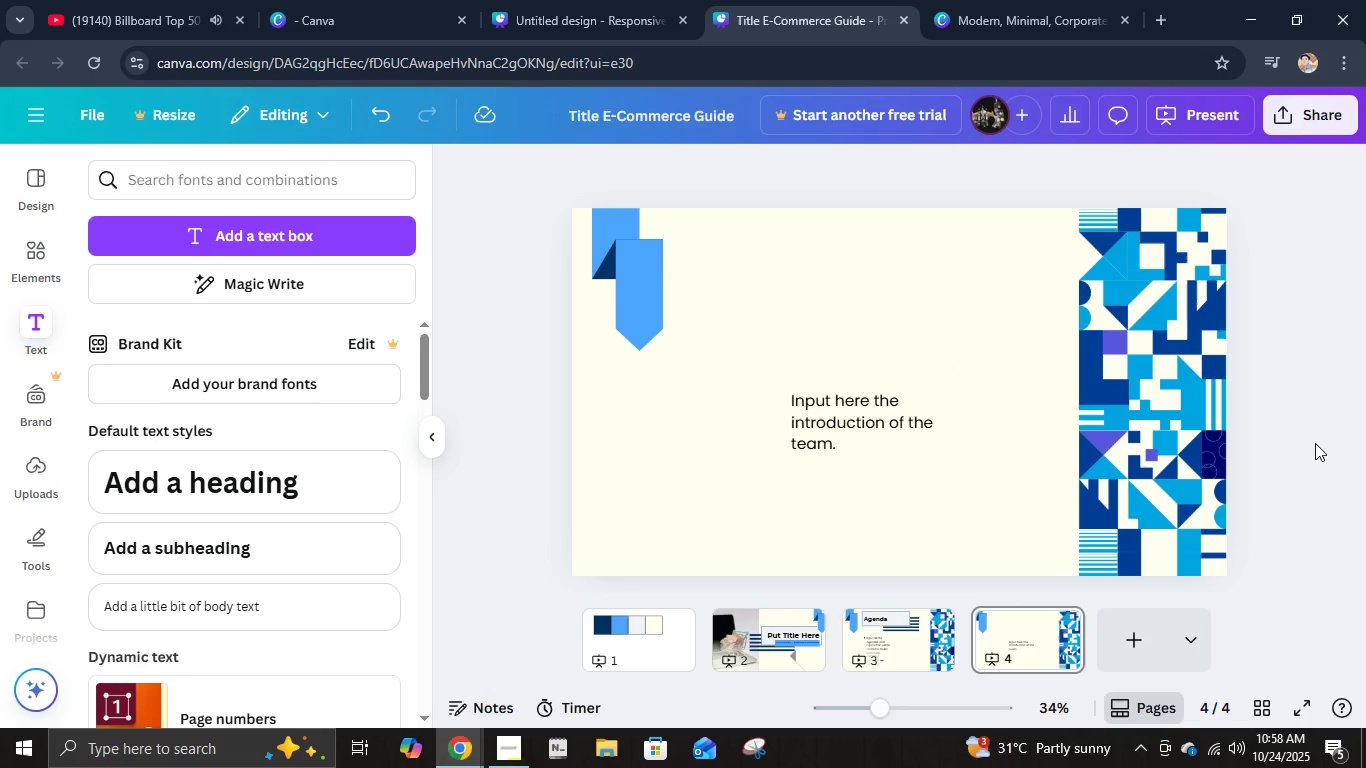 
wait(7.43)
 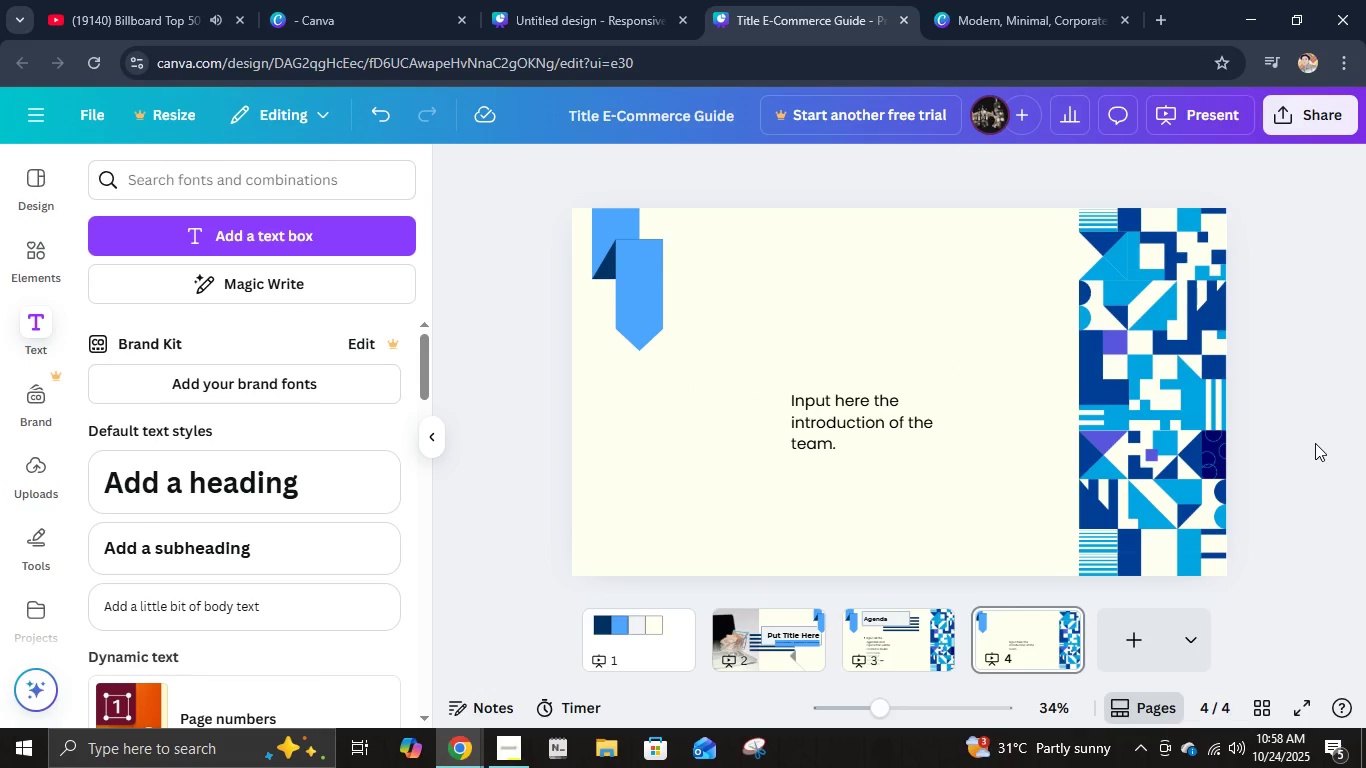 
double_click([857, 441])
 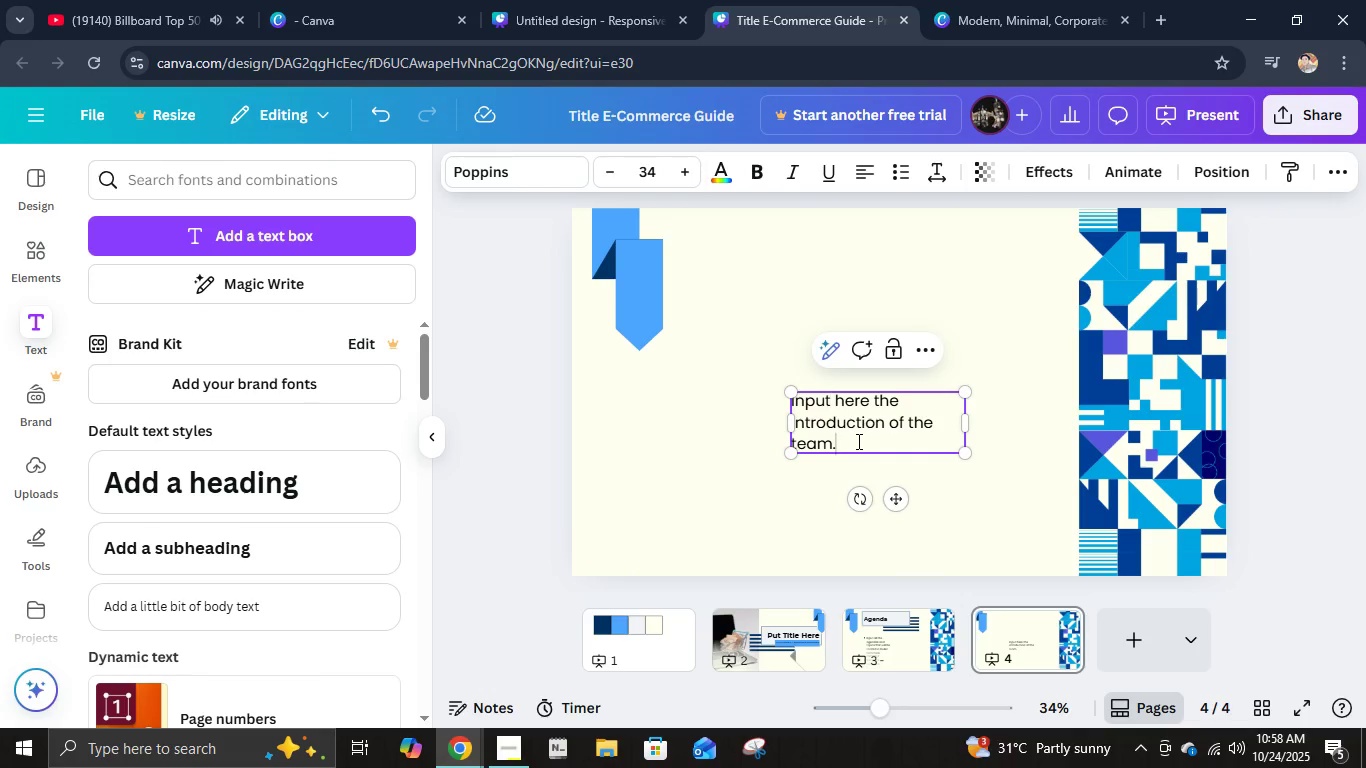 
left_click([857, 441])
 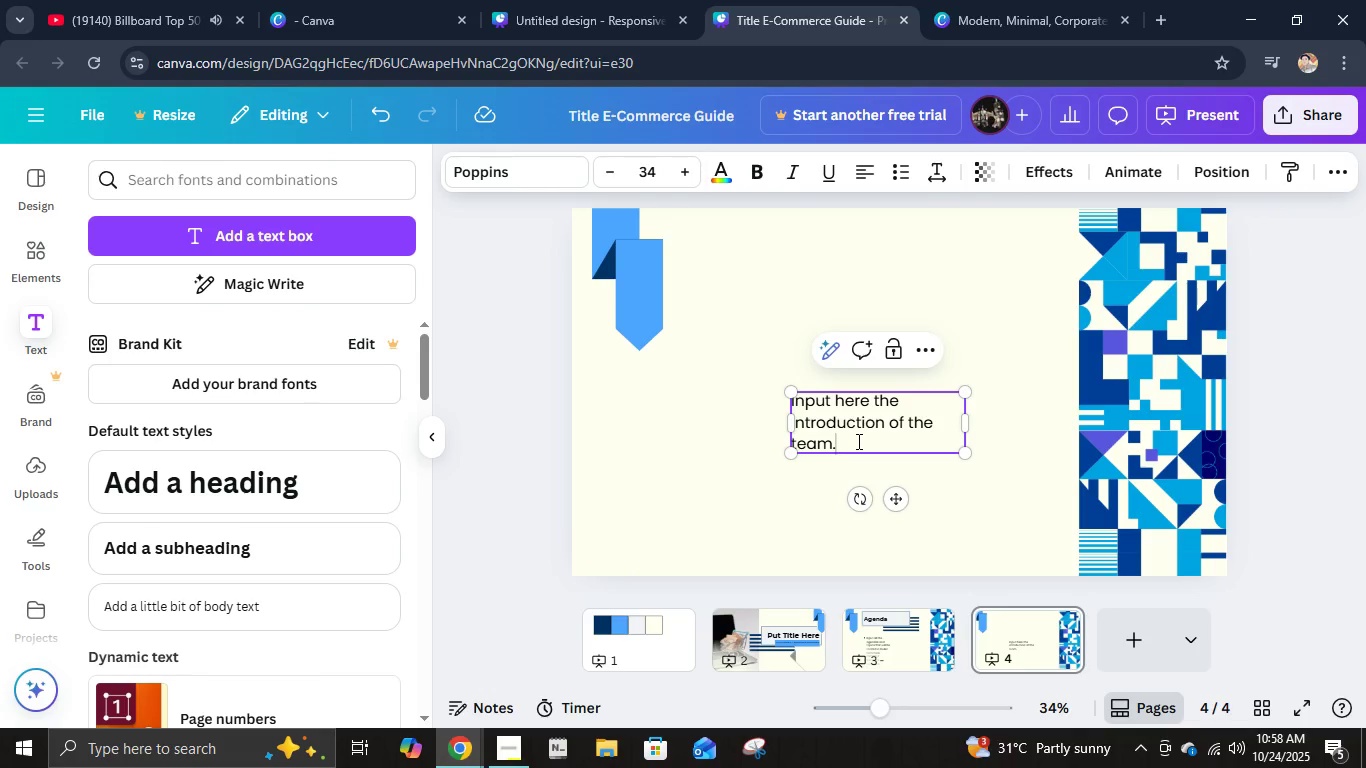 
type( Which icliudes the)
key(Backspace)
key(Backspace)
key(Backspace)
key(Backspace)
type(nclued)
key(Backspace)
key(Backspace)
type(des the )
 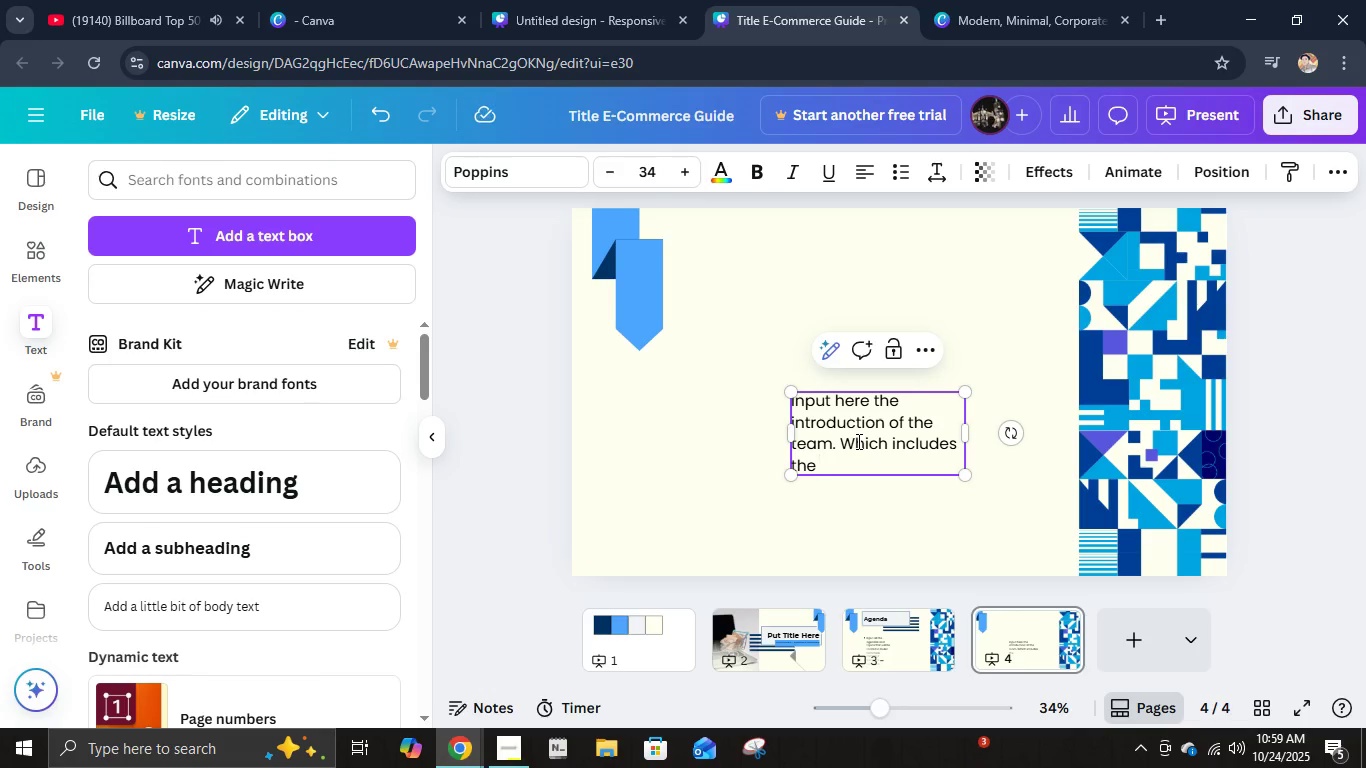 
type(Teams)
key(Backspace)
type('m)
key(Backspace)
type(s  )
 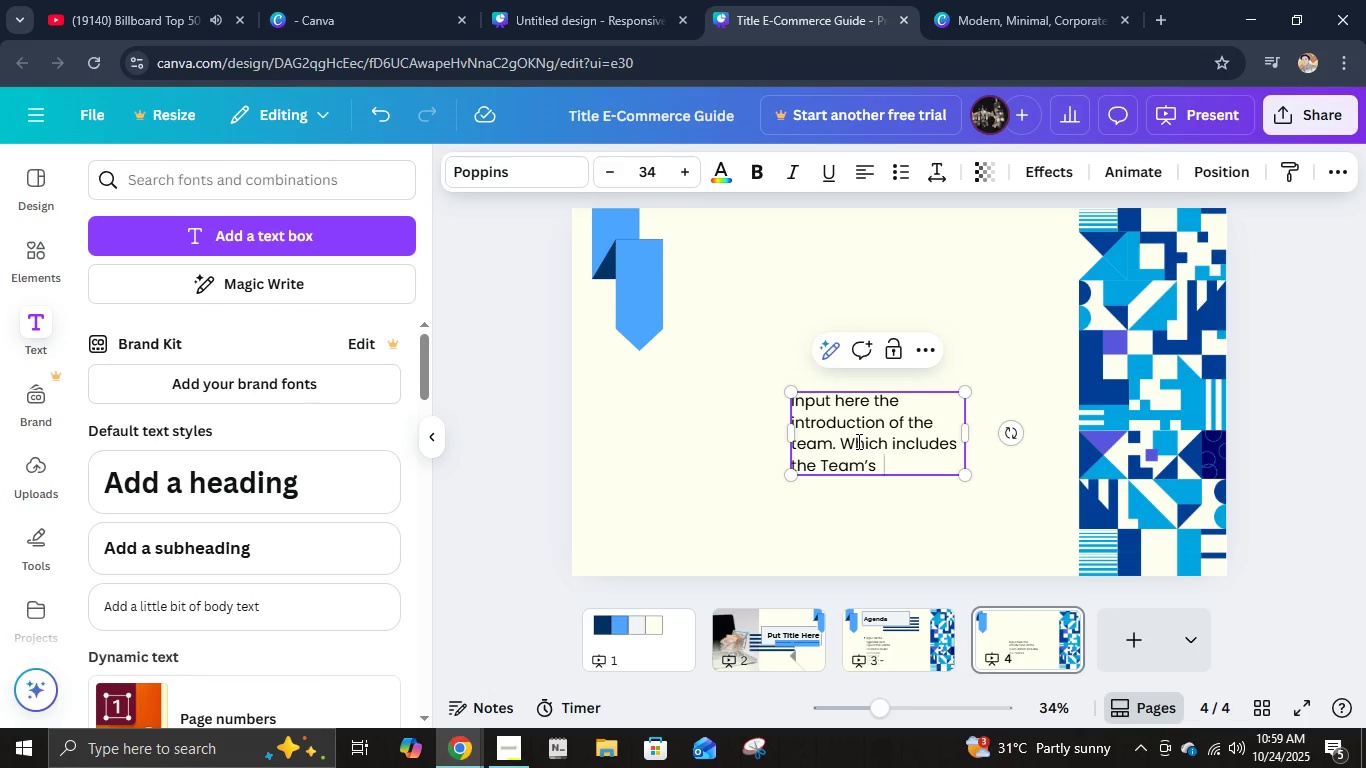 
hold_key(key=Backspace, duration=0.77)
 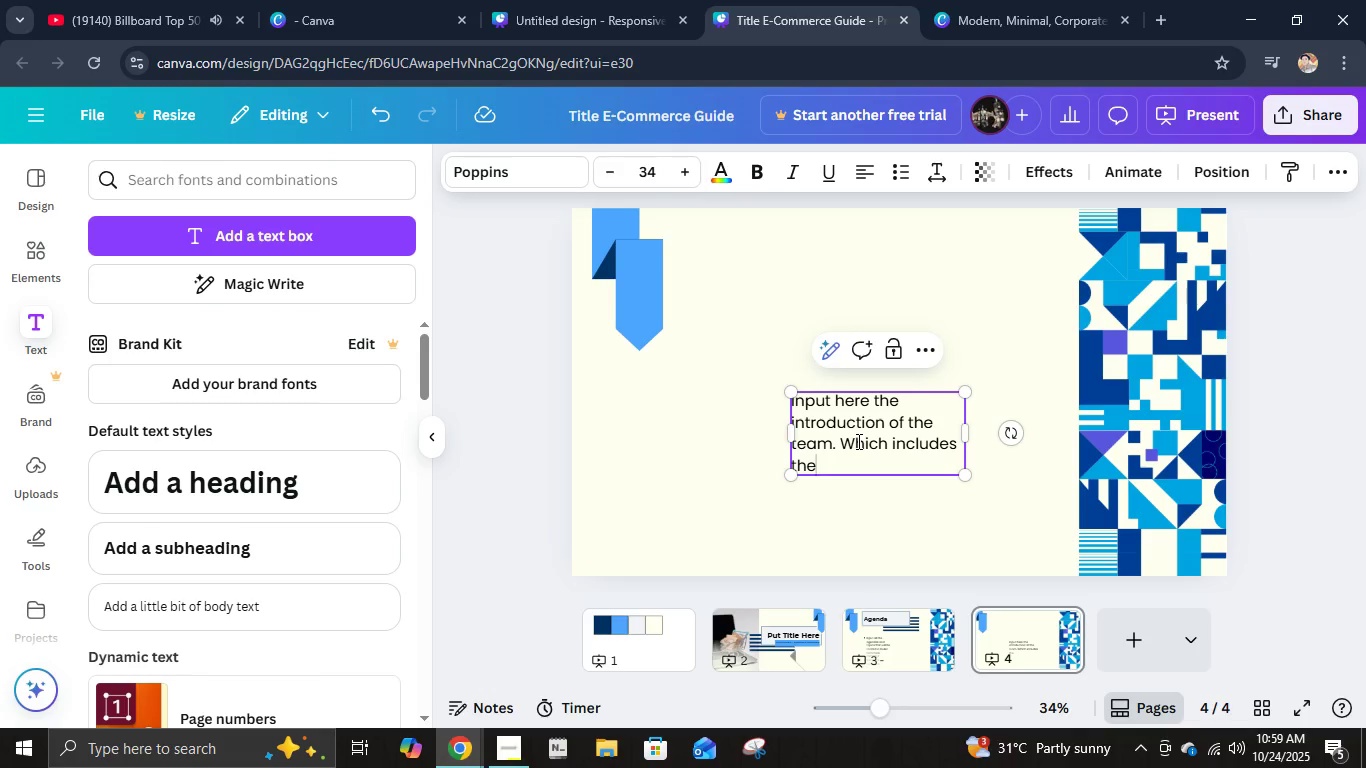 
key(Backspace)
type(udes current employw)
key(Backspace)
type(ees fp)
key(Backspace)
key(Backspace)
type(poi)
key(Backspace)
key(Backspace)
type(ition of)
key(Backspace)
type(r )
 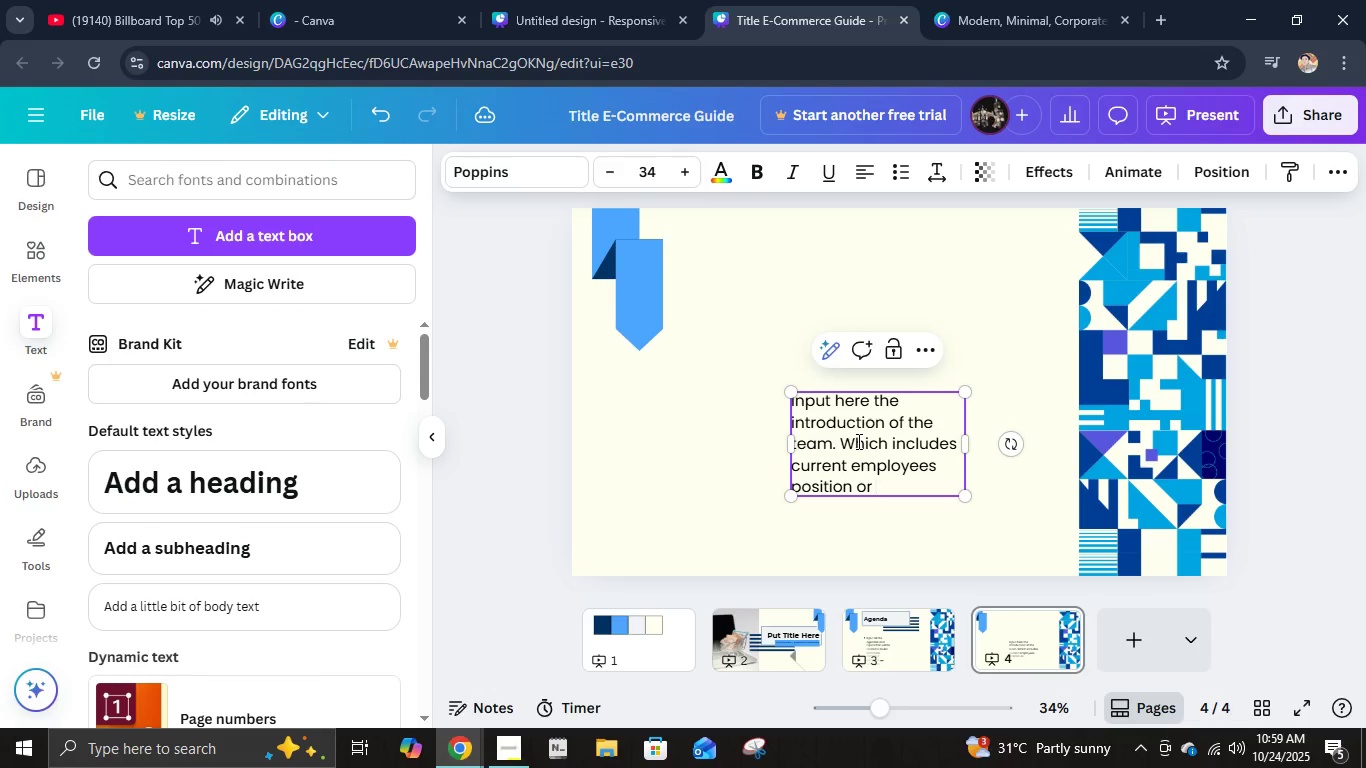 
wait(7.46)
 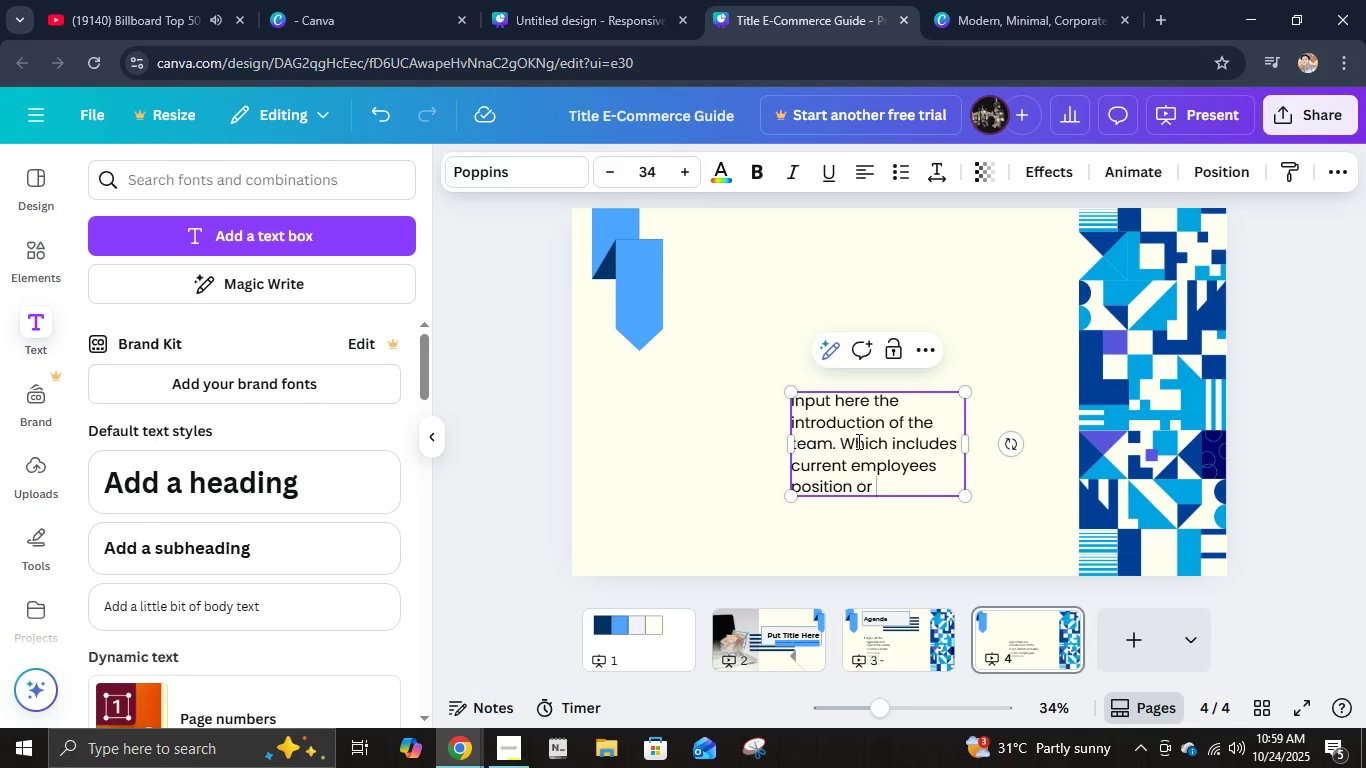 
type(organization chart.)
 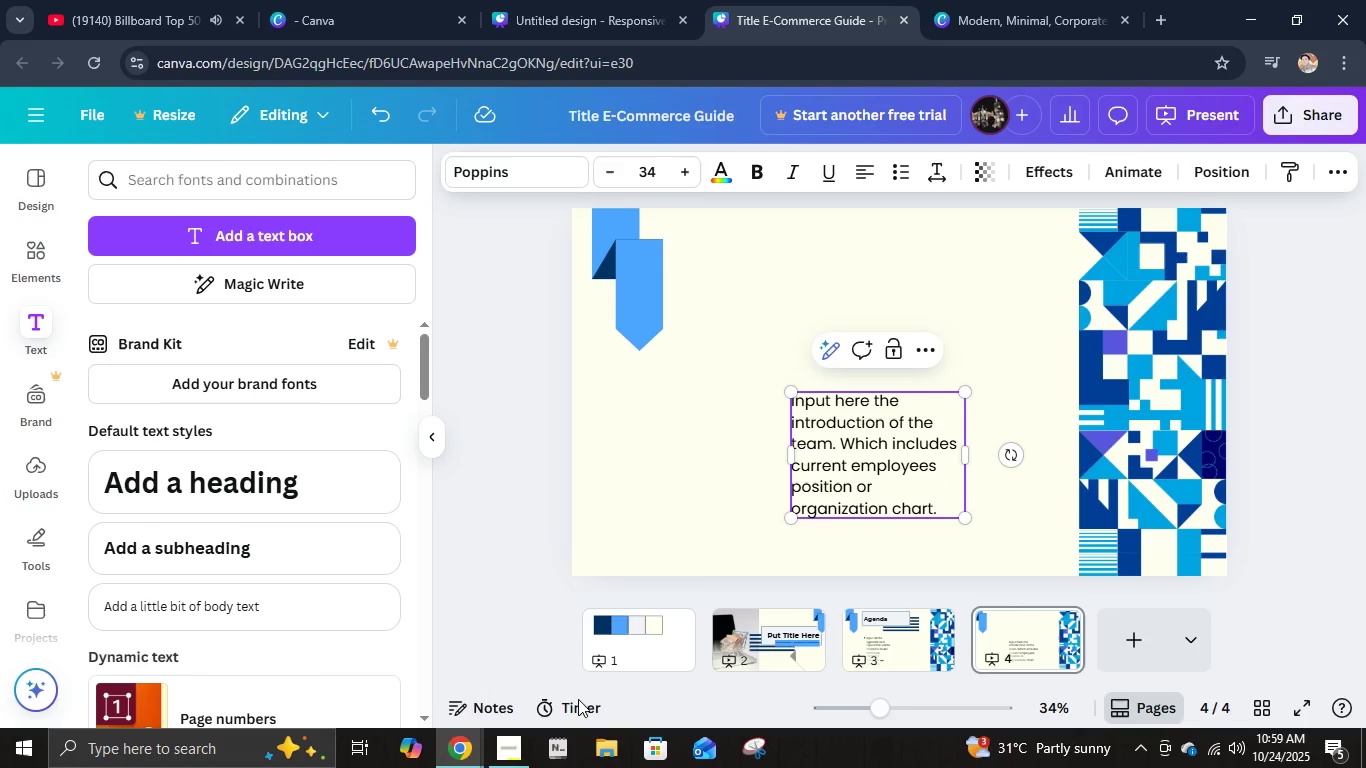 
left_click([520, 753])